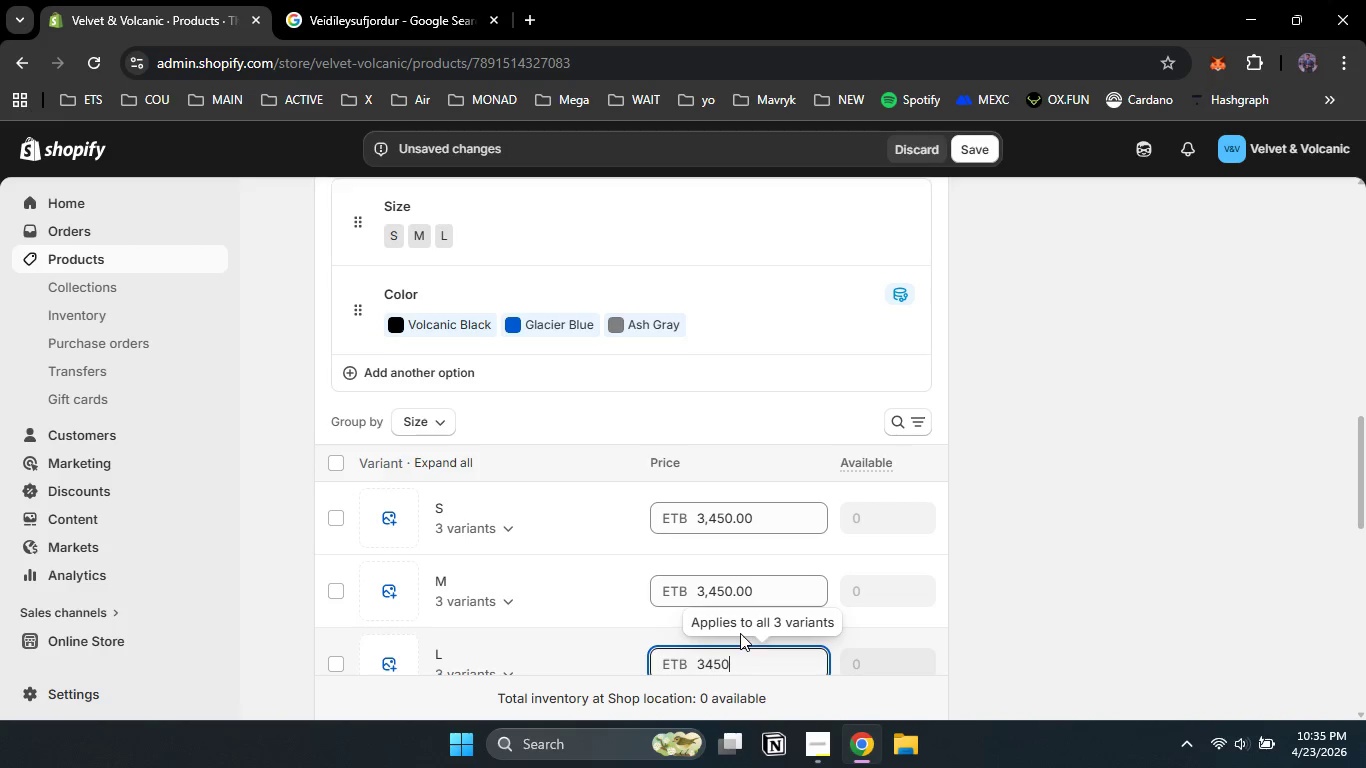 
left_click([733, 656])
 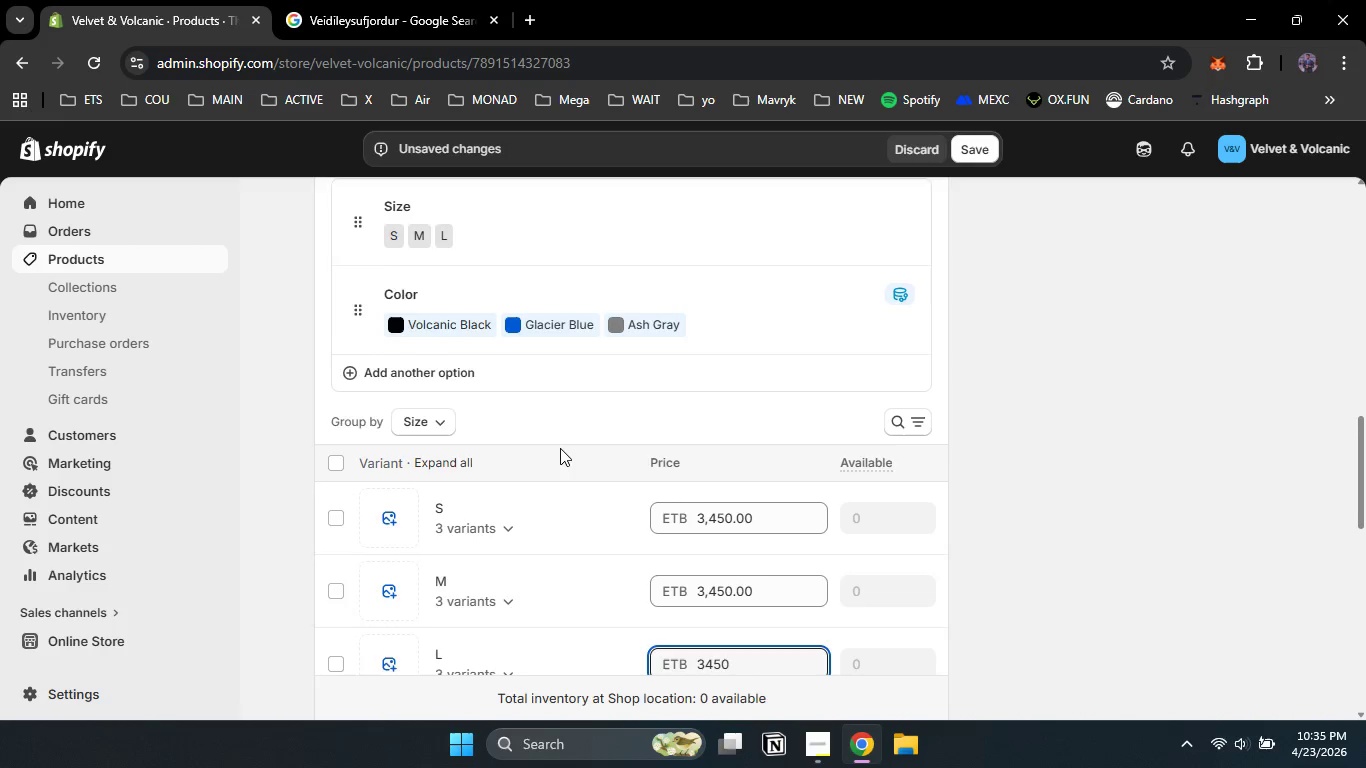 
key(Numpad3)
 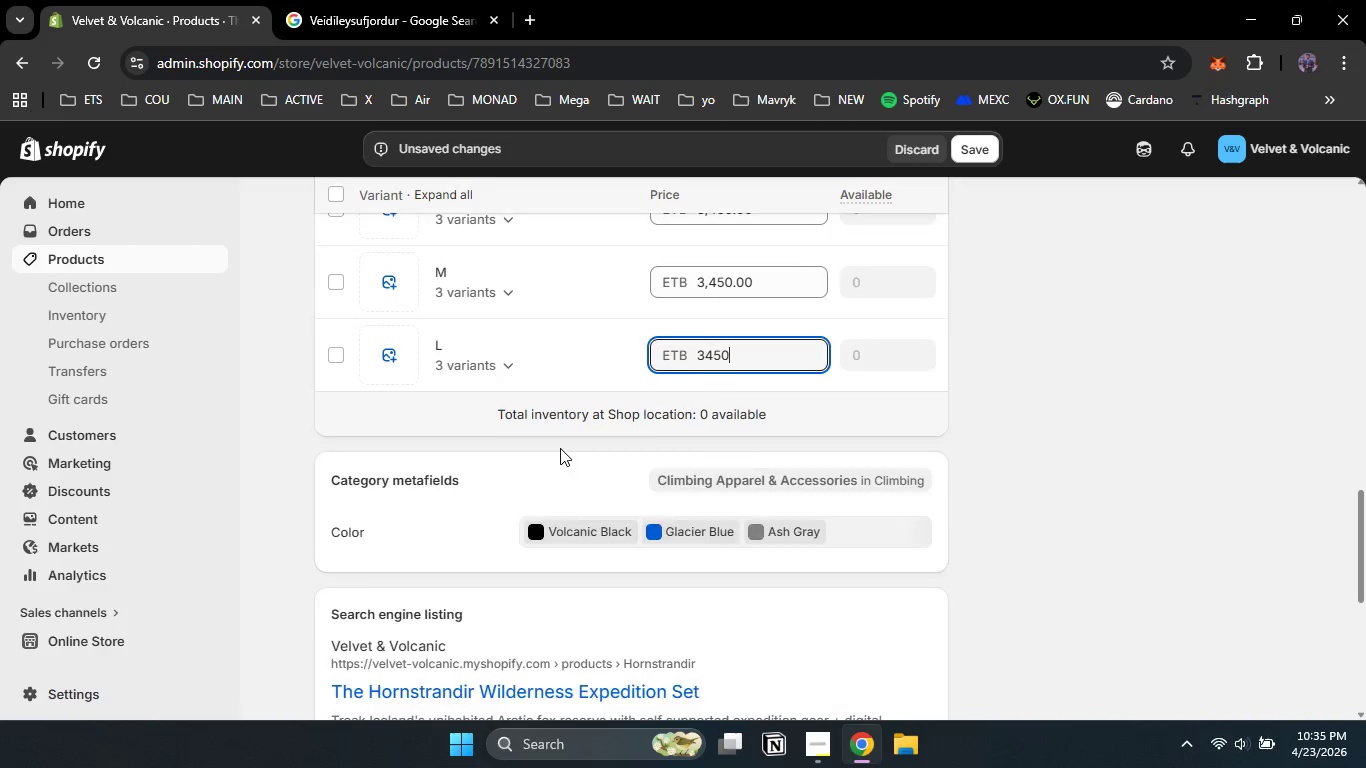 
key(Numpad4)
 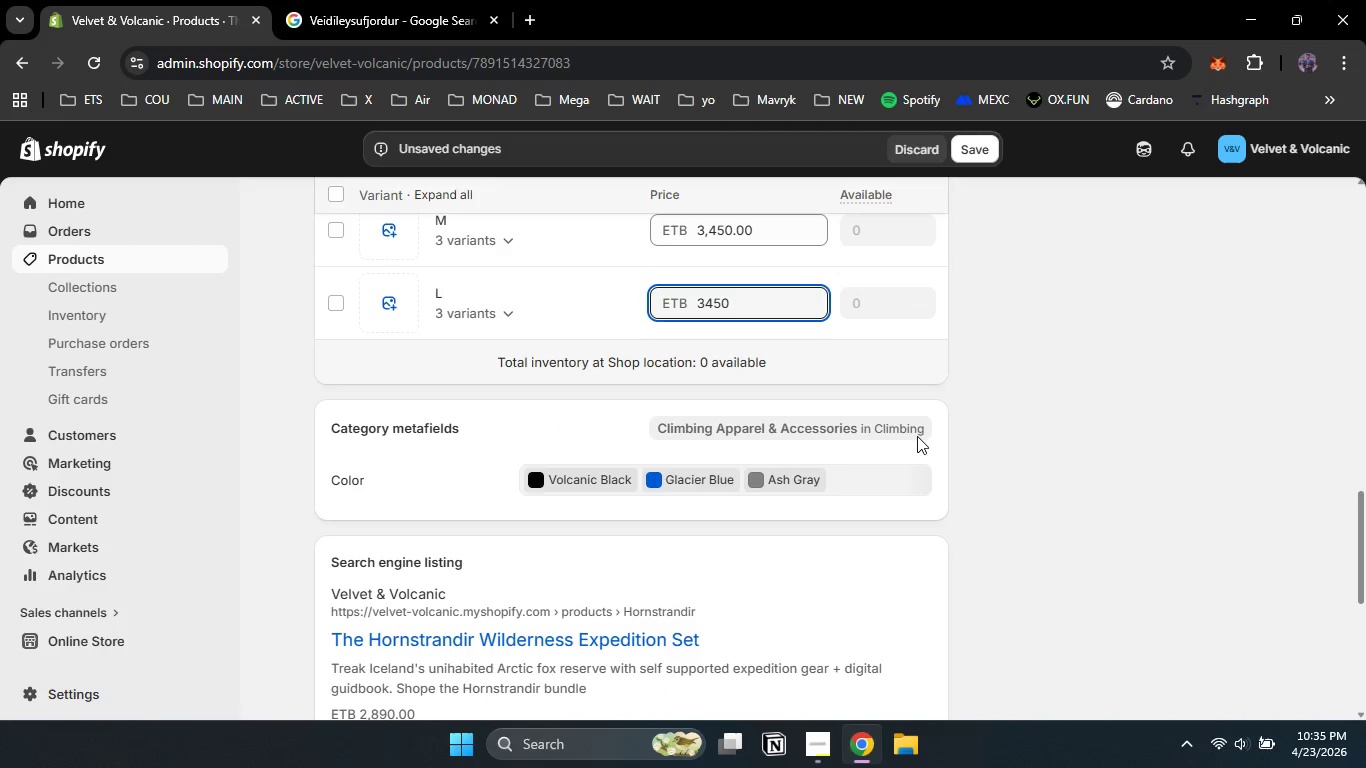 
key(Numpad5)
 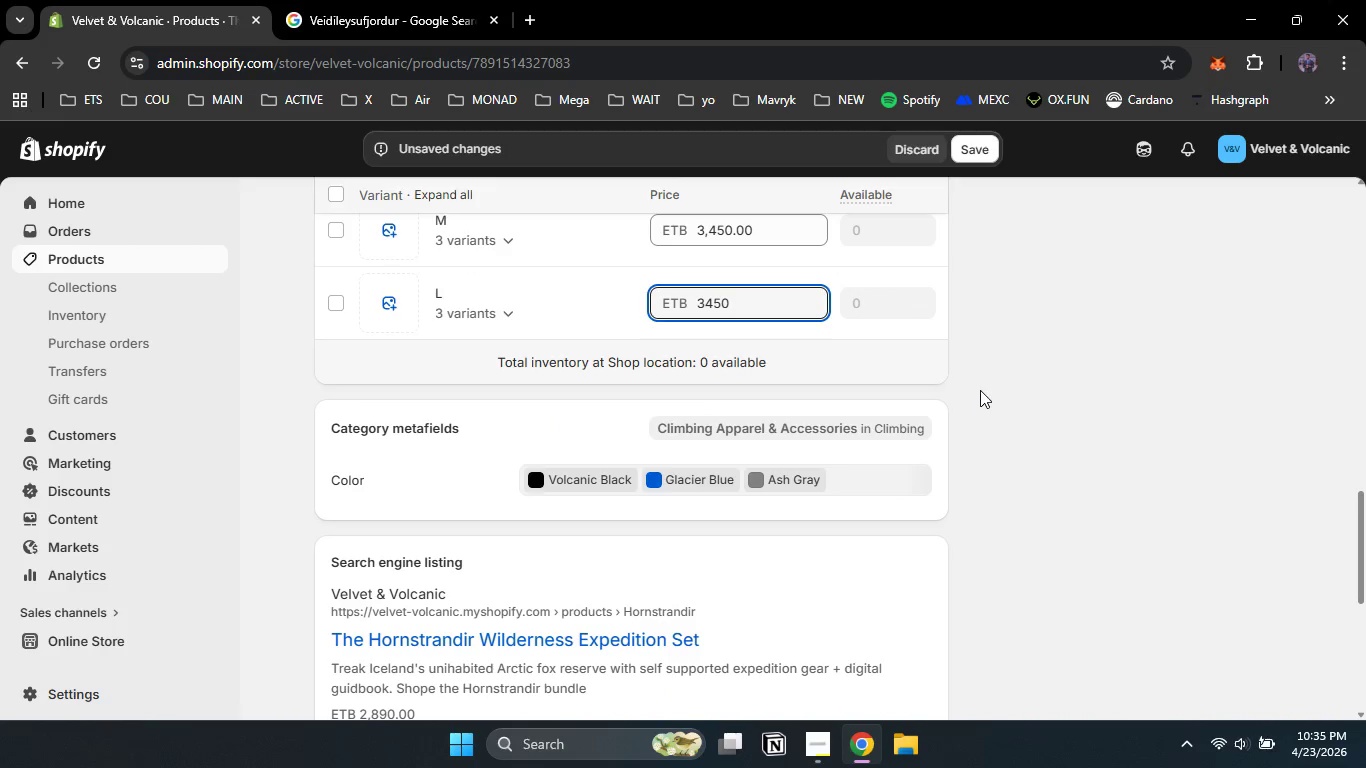 
key(Numpad0)
 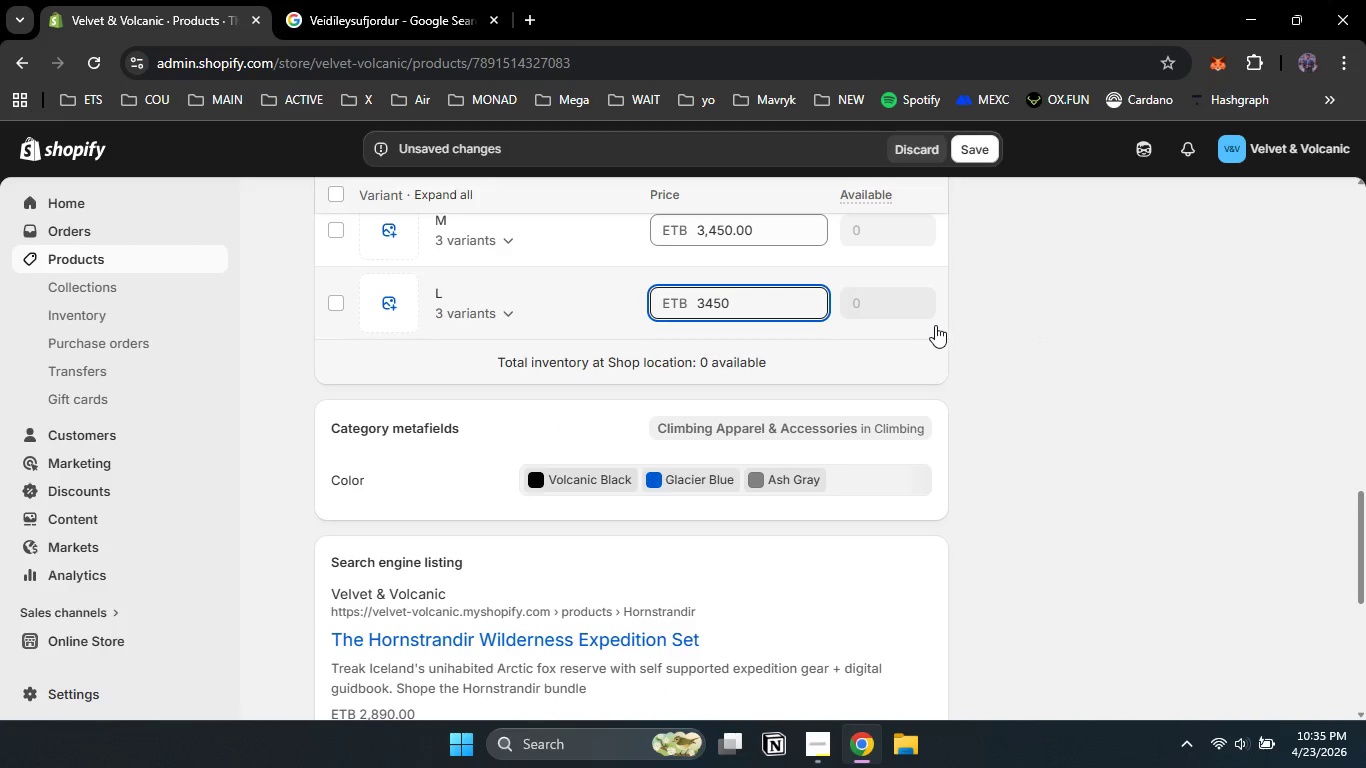 
scroll: coordinate [560, 448], scroll_direction: down, amount: 3.0
 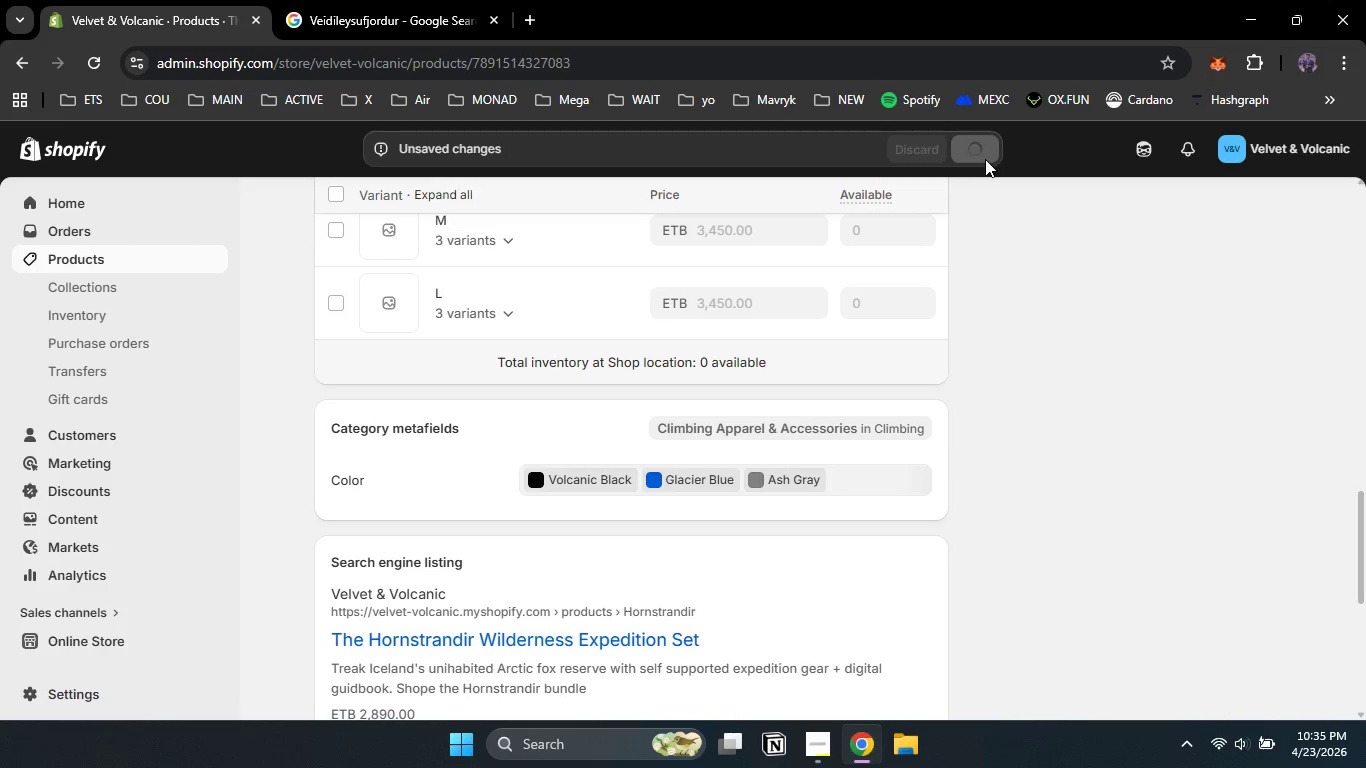 
left_click([985, 159])
 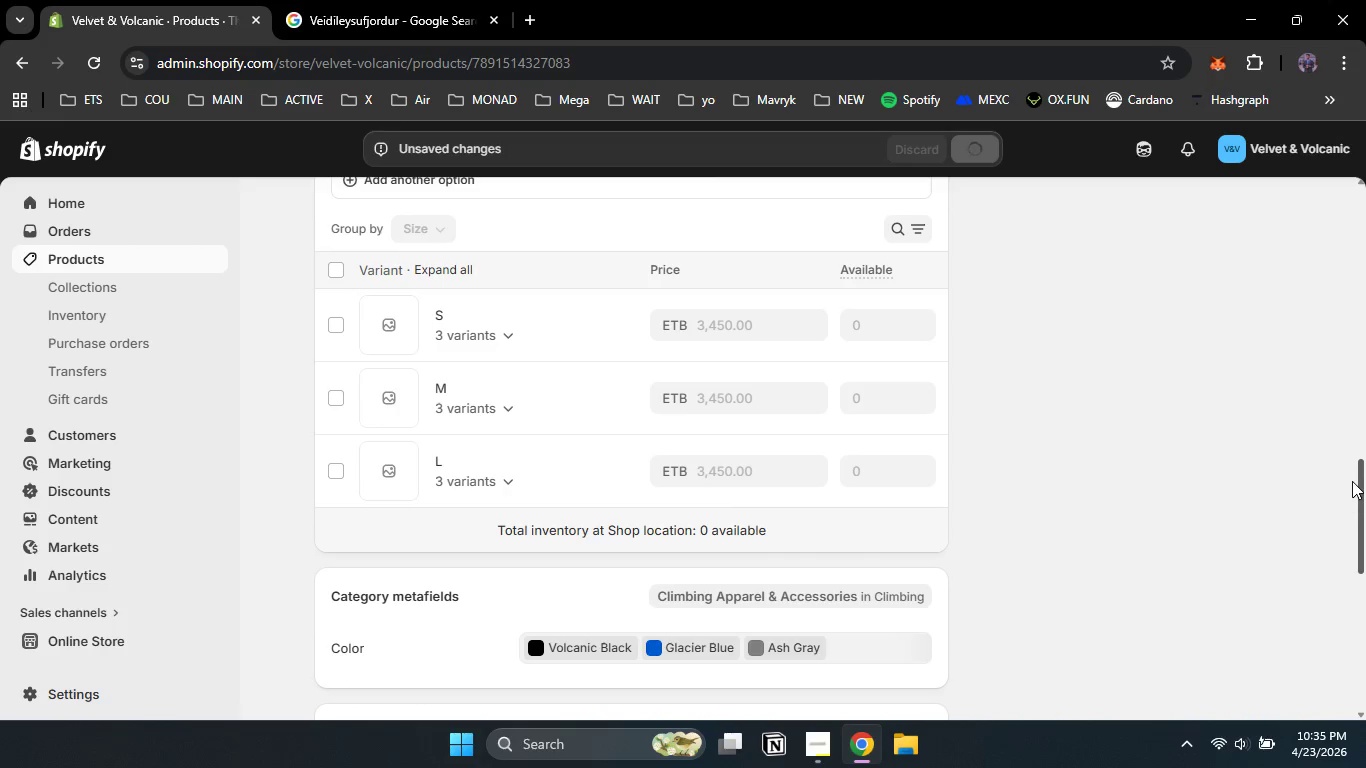 
left_click_drag(start_coordinate=[1365, 531], to_coordinate=[1326, 355])
 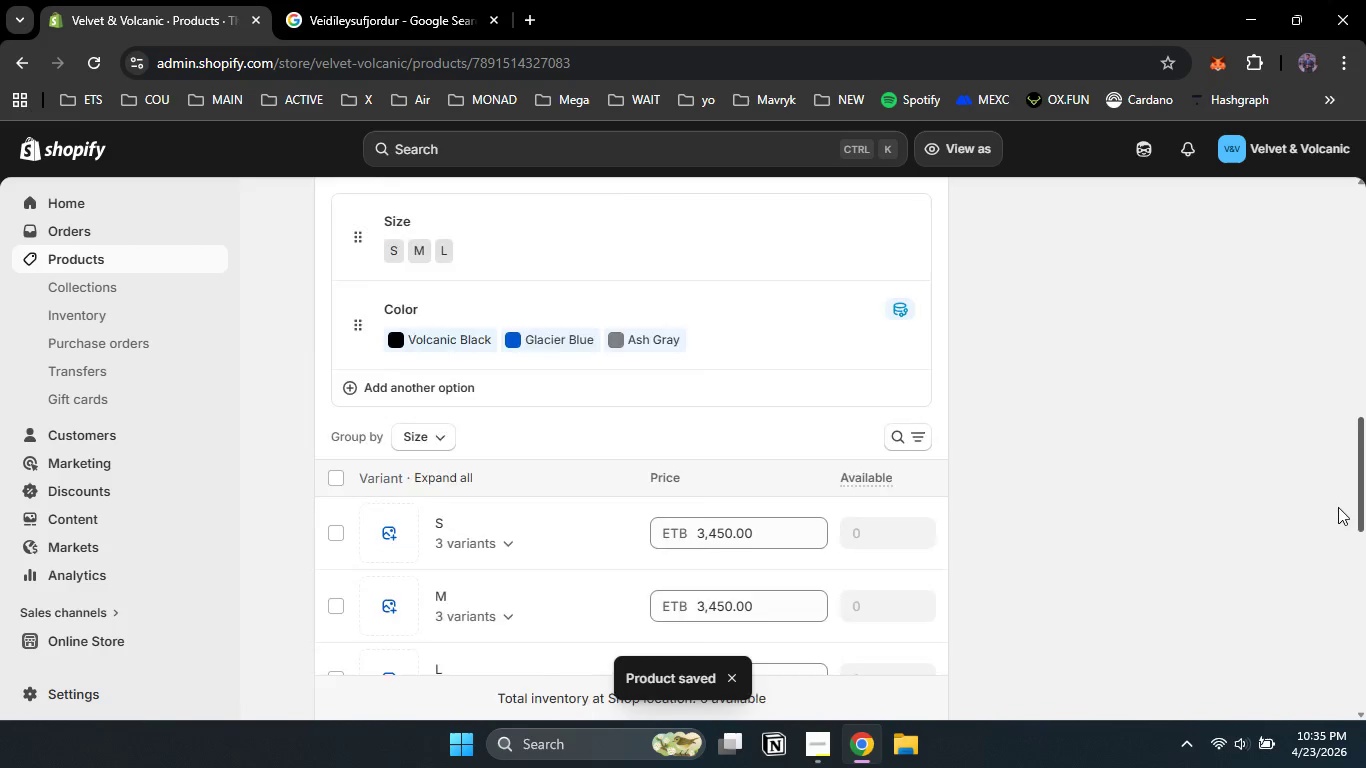 
left_click_drag(start_coordinate=[1365, 388], to_coordinate=[1302, 662])
 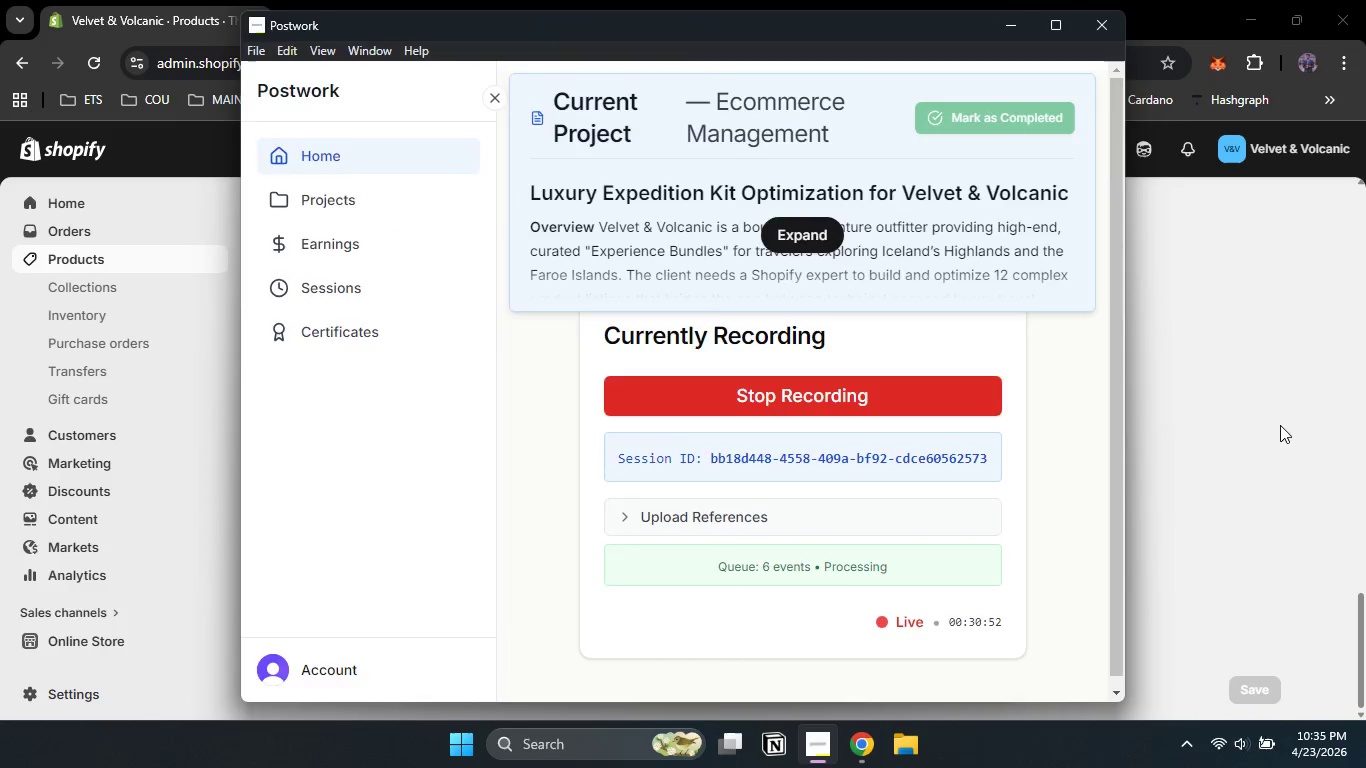 
left_click([813, 745])